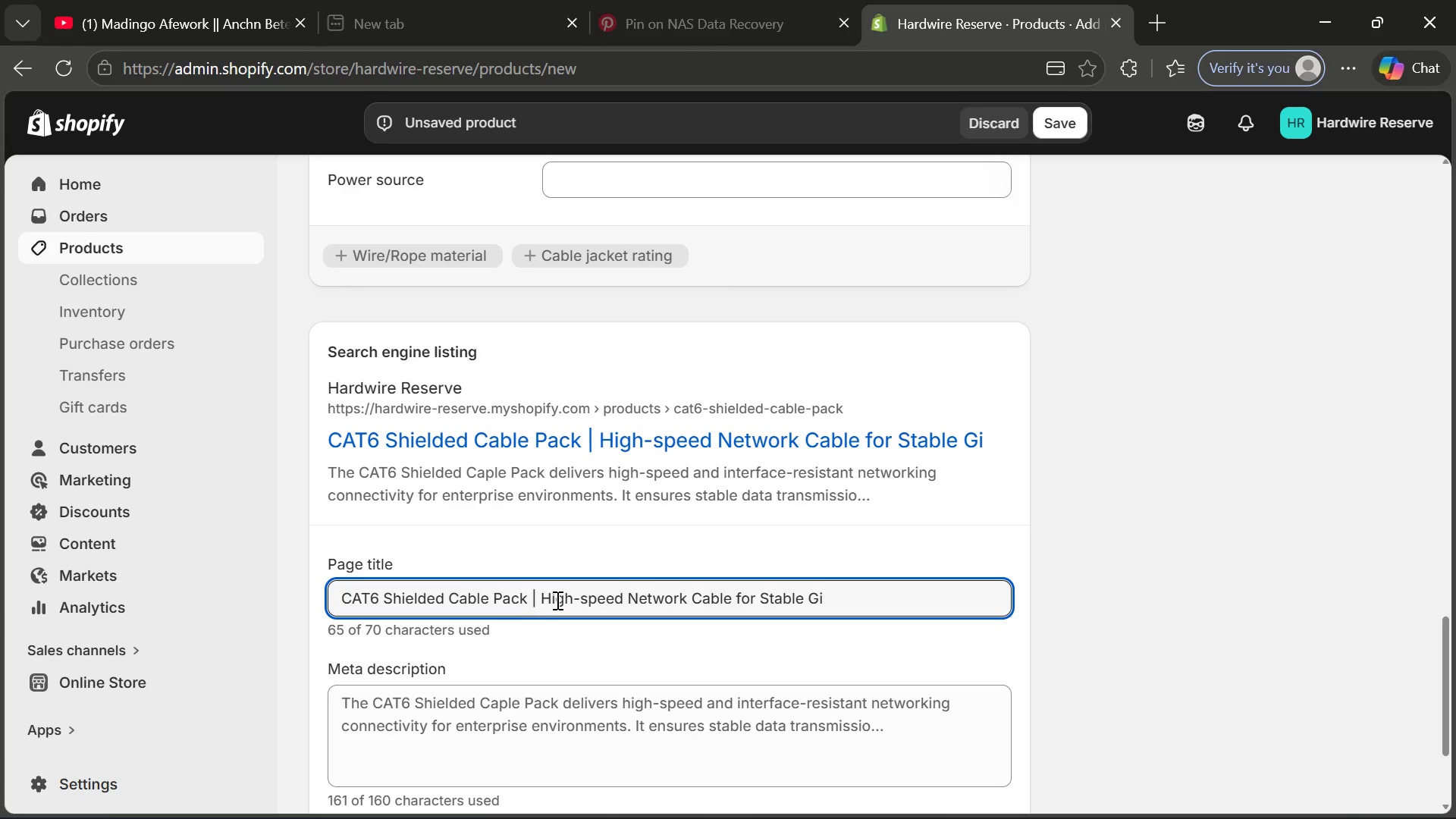 
type(ga)
 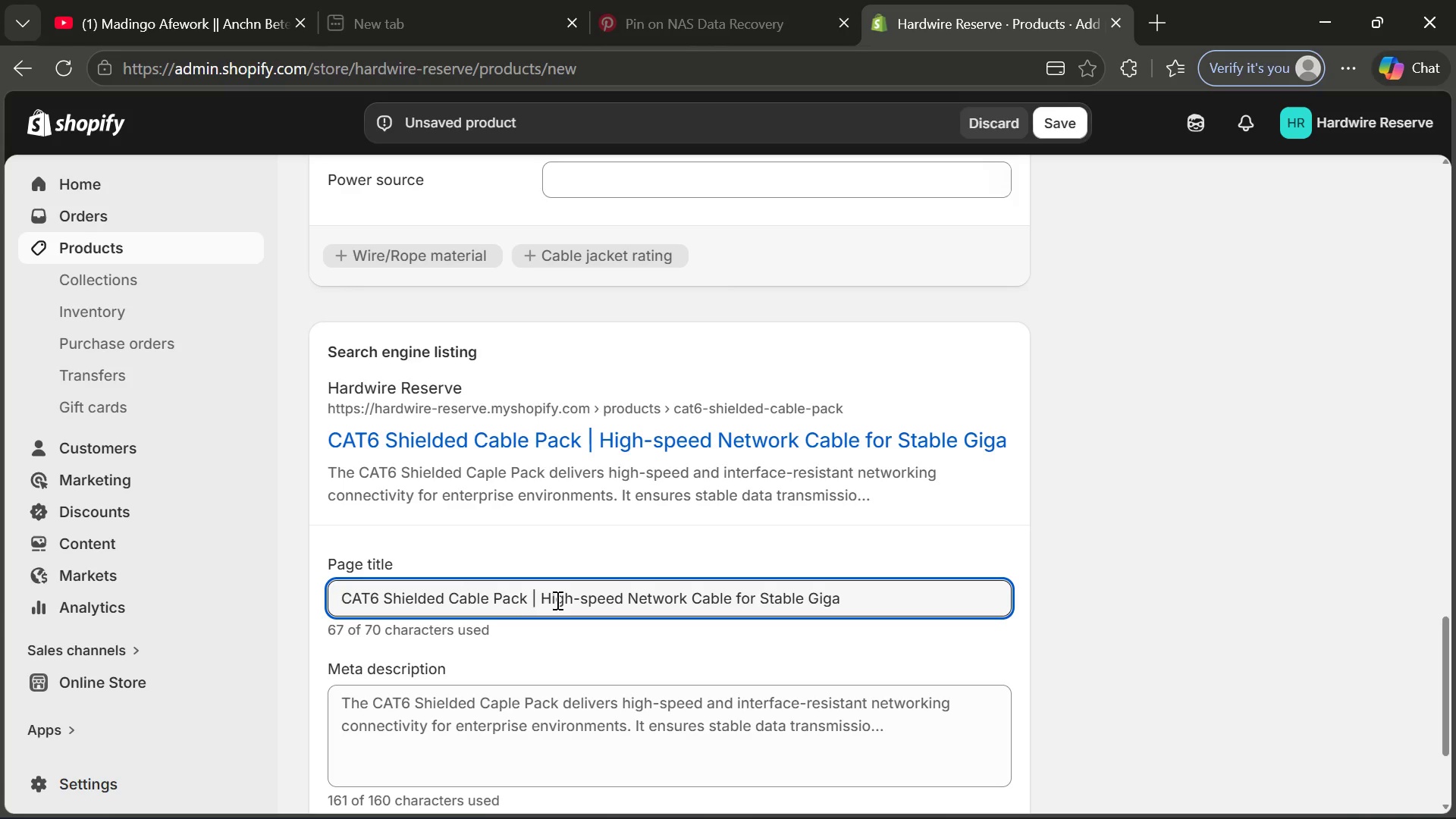 
type(b)
key(Backspace)
key(Backspace)
key(Backspace)
key(Backspace)
key(Backspace)
type(g)
key(Backspace)
type(GB)
 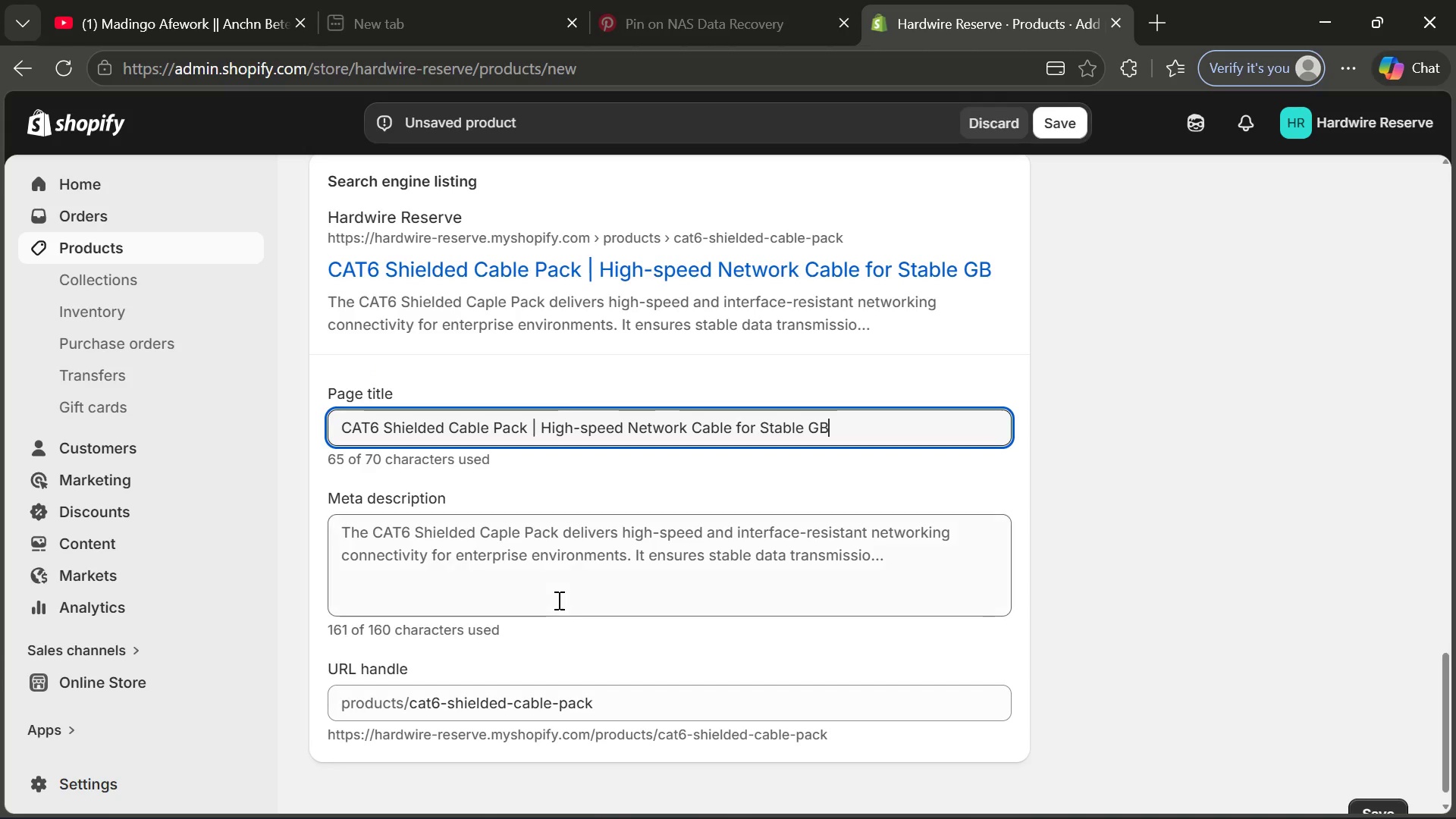 
left_click([551, 588])
 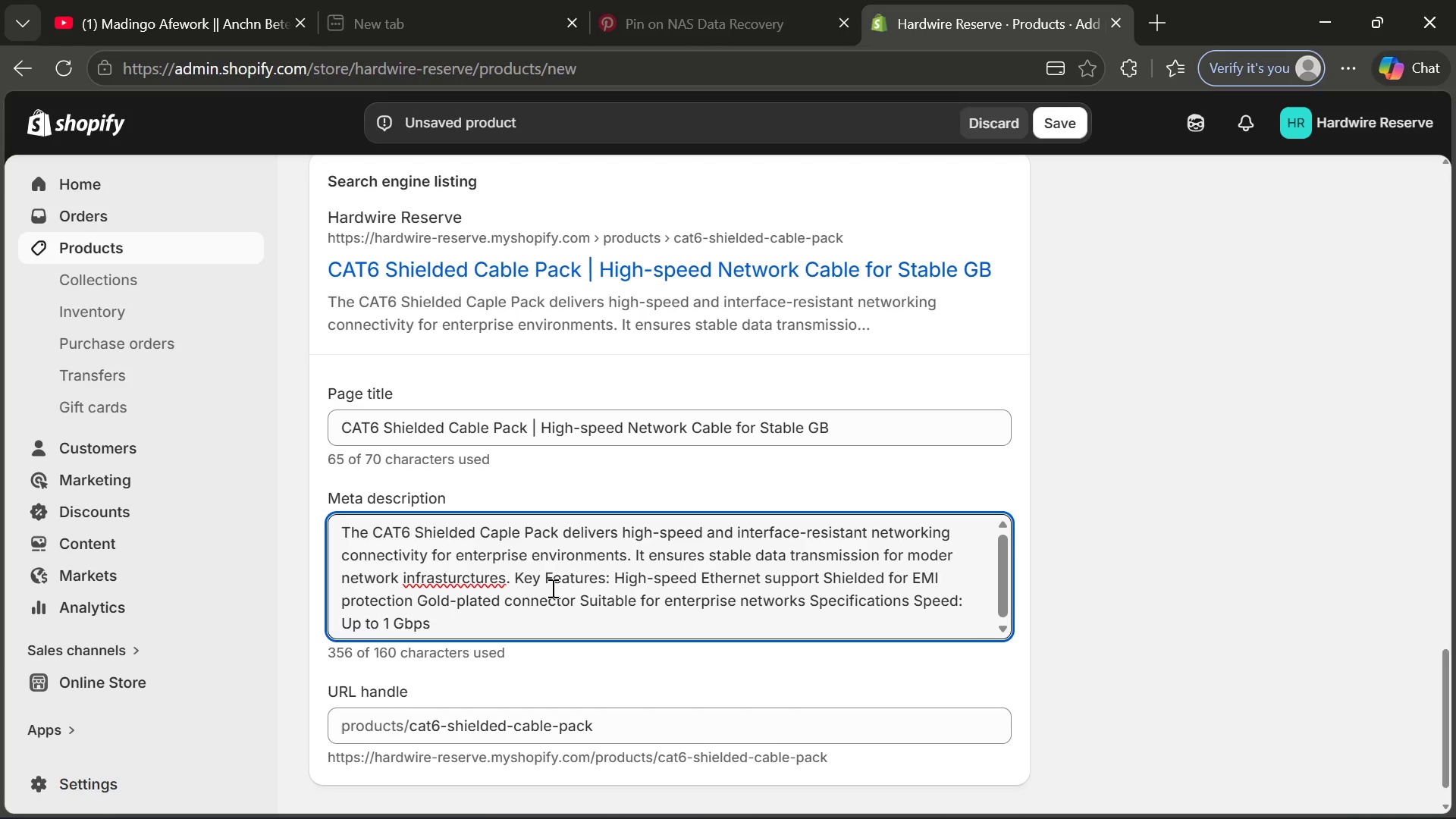 
key(Control+ControlLeft)
 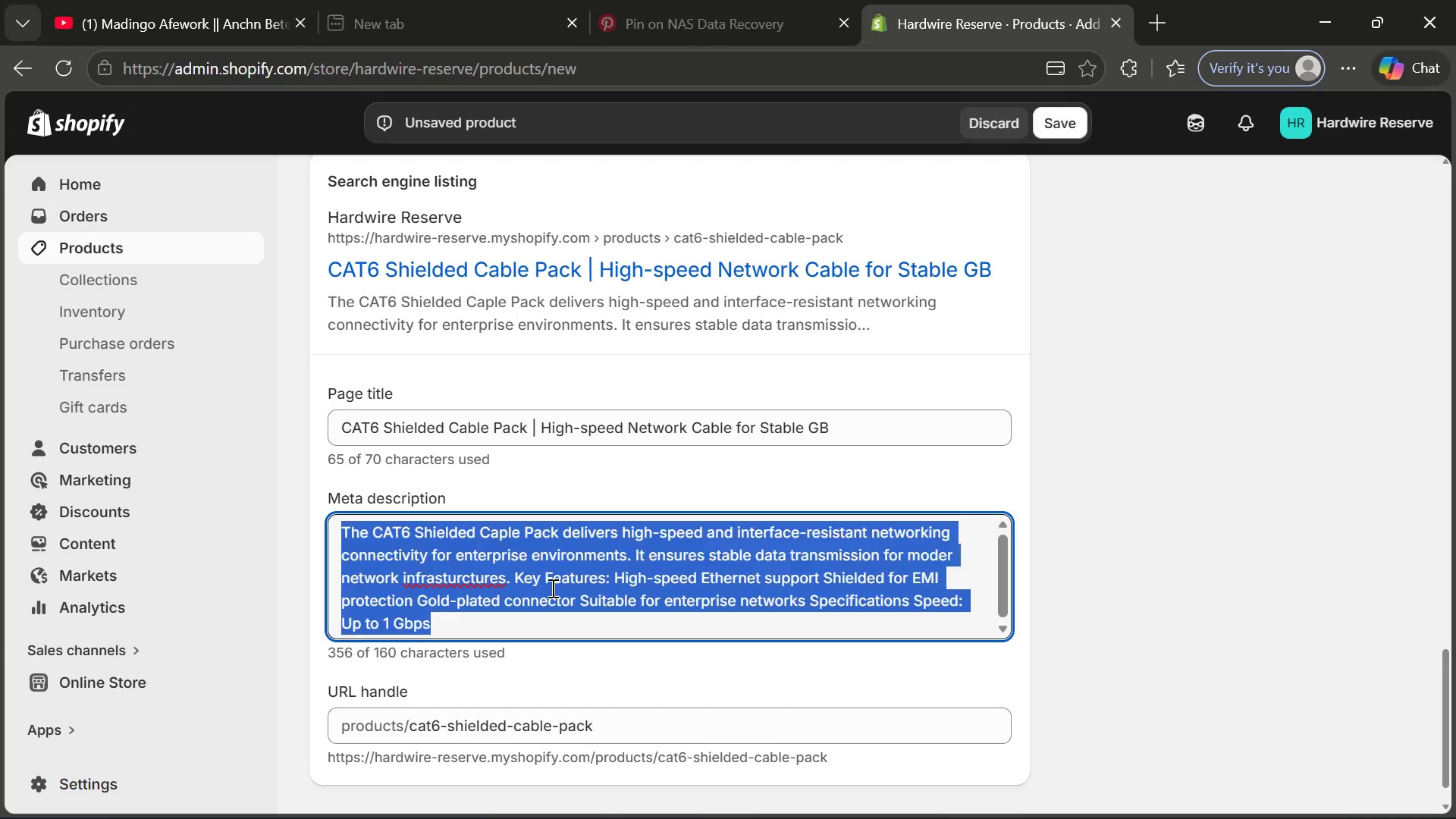 
key(Control+A)
 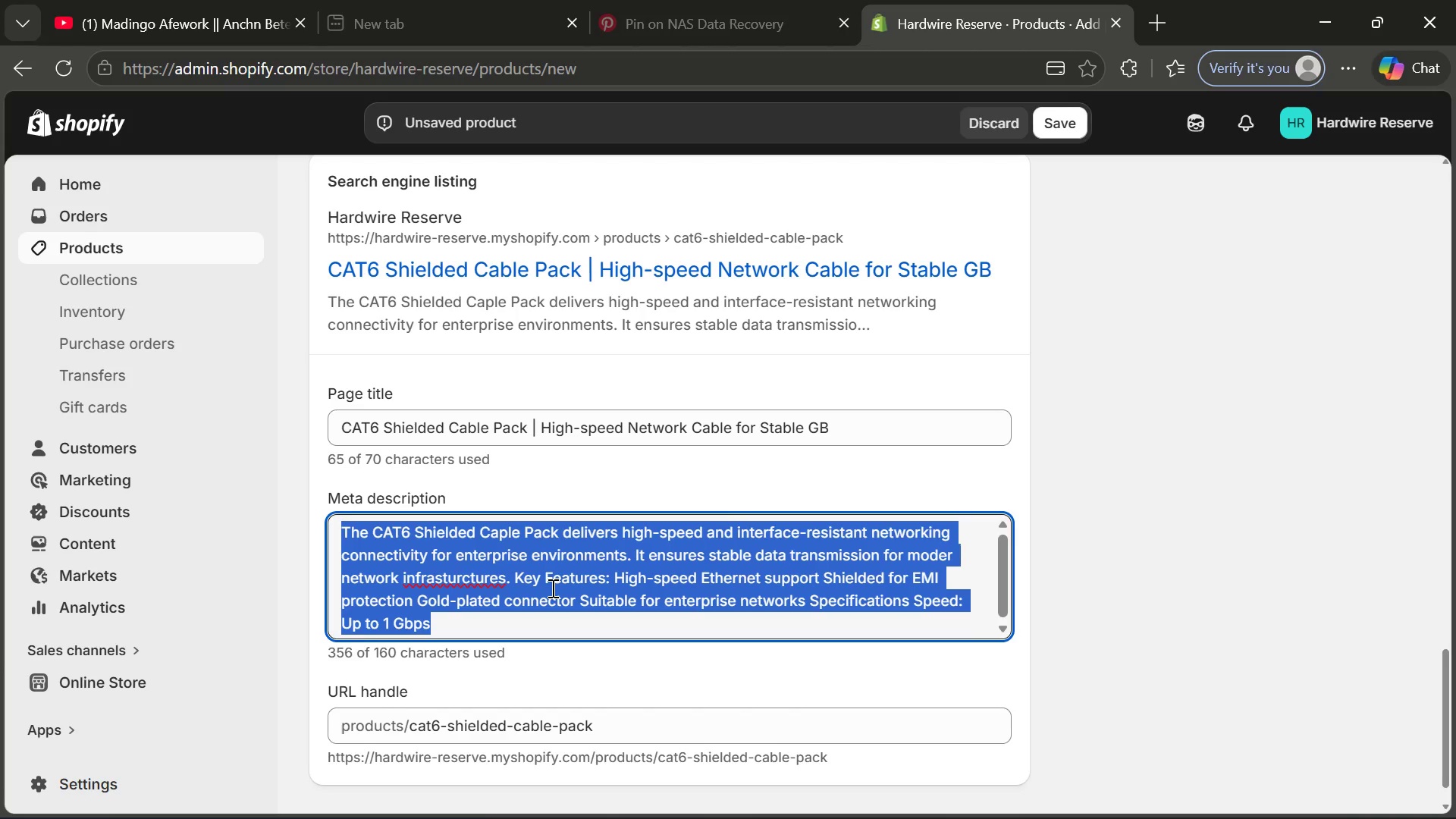 
key(Backspace)
 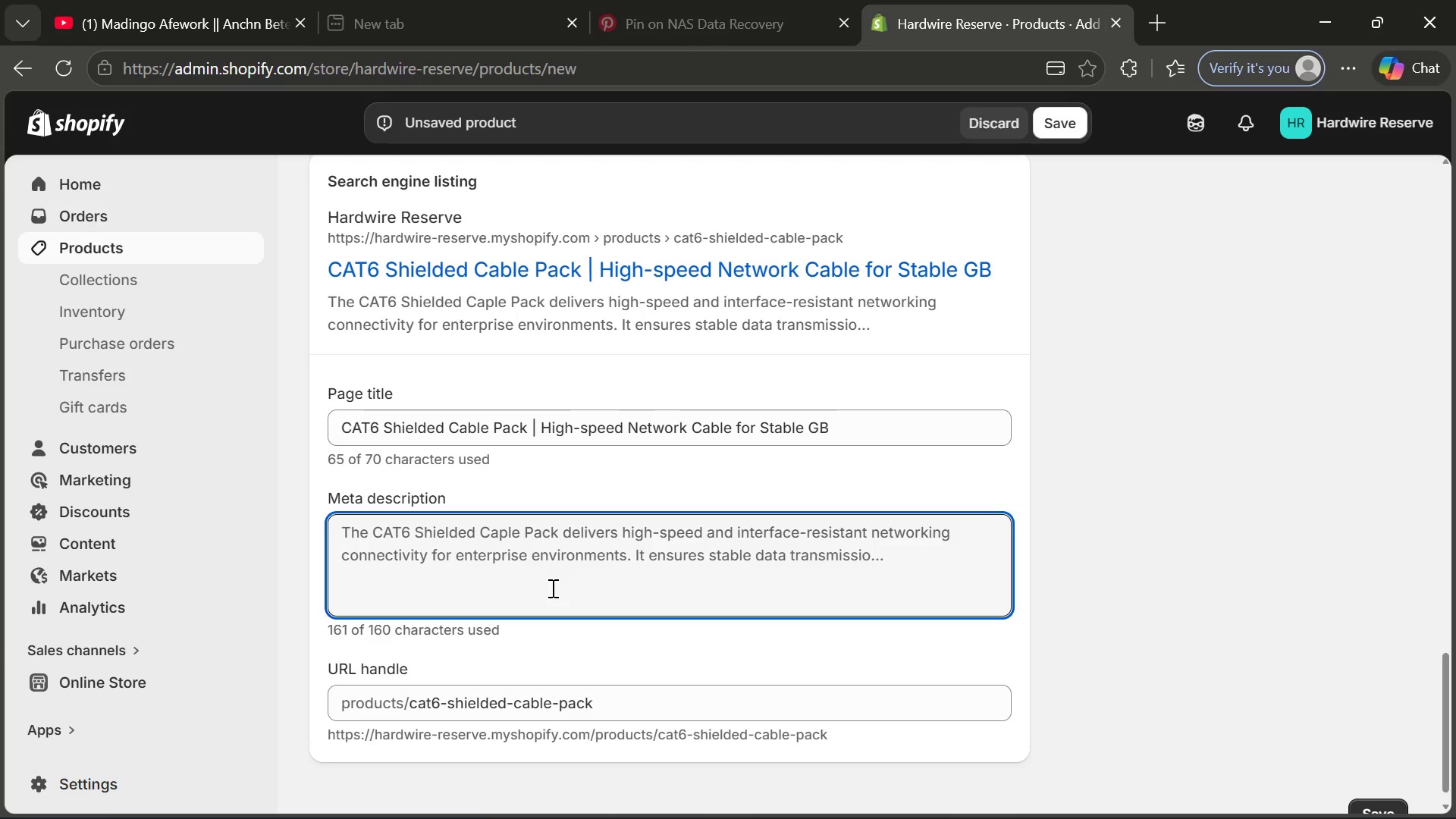 
wait(14.12)
 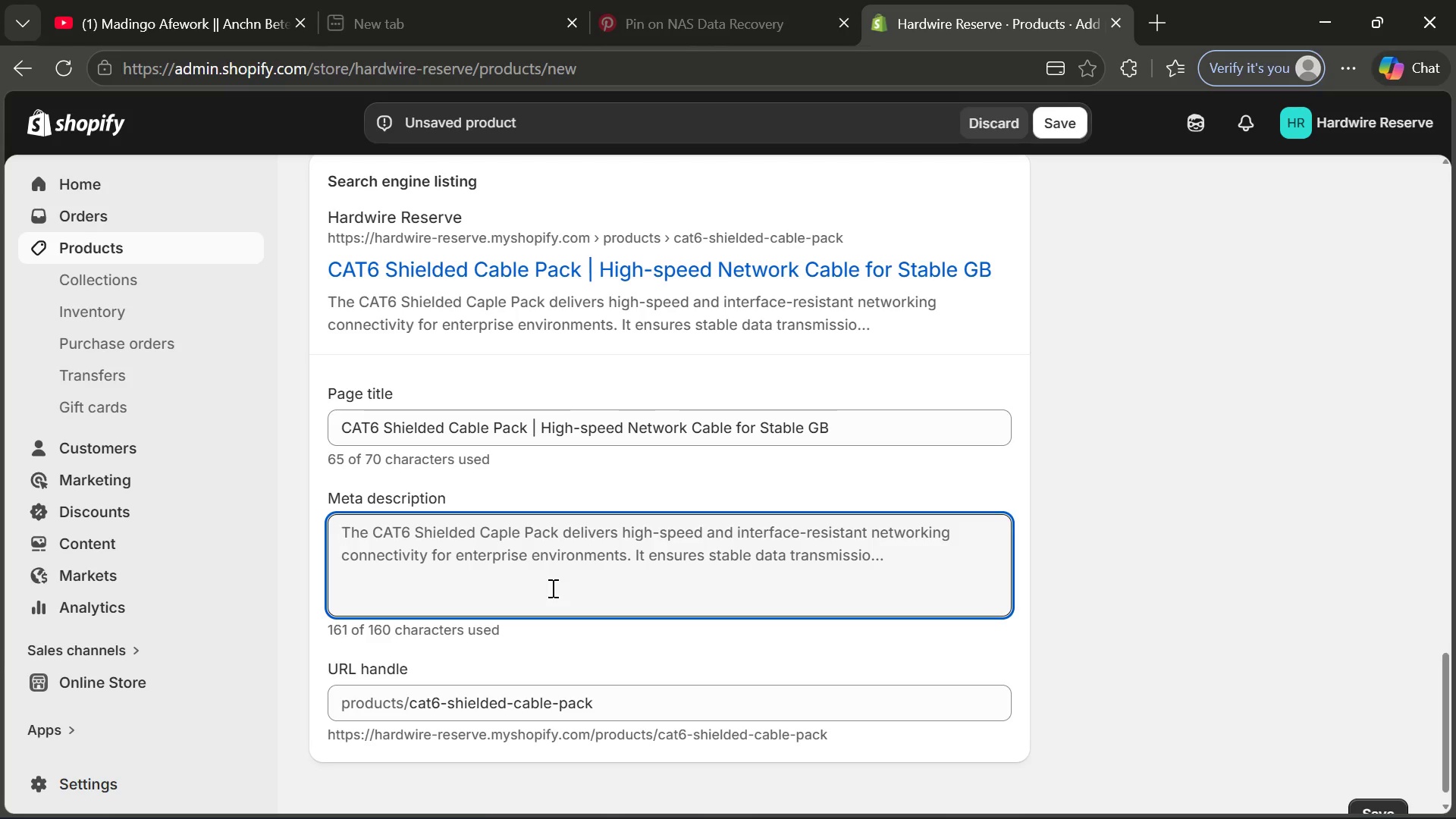 
type(CAT6 shielded Ethernet cble=)
key(Backspace)
key(Backspace)
key(Backspace)
key(Backspace)
type(able pack designed for high-speed, interface-free networking in enterprise IT infrastu)
key(Backspace)
type(ructure,)
key(Backspace)
type(.)
 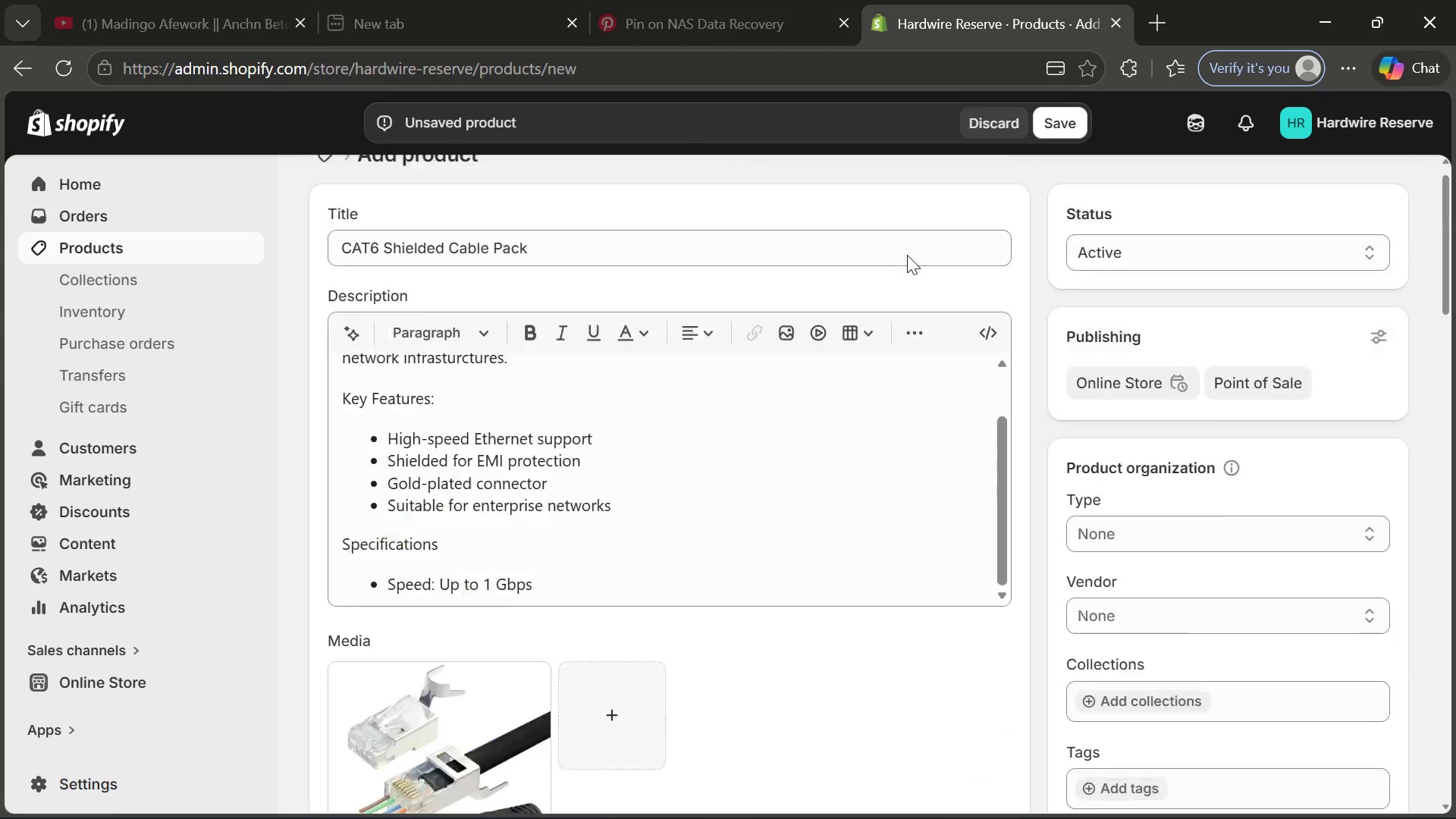 
left_click([1056, 134])
 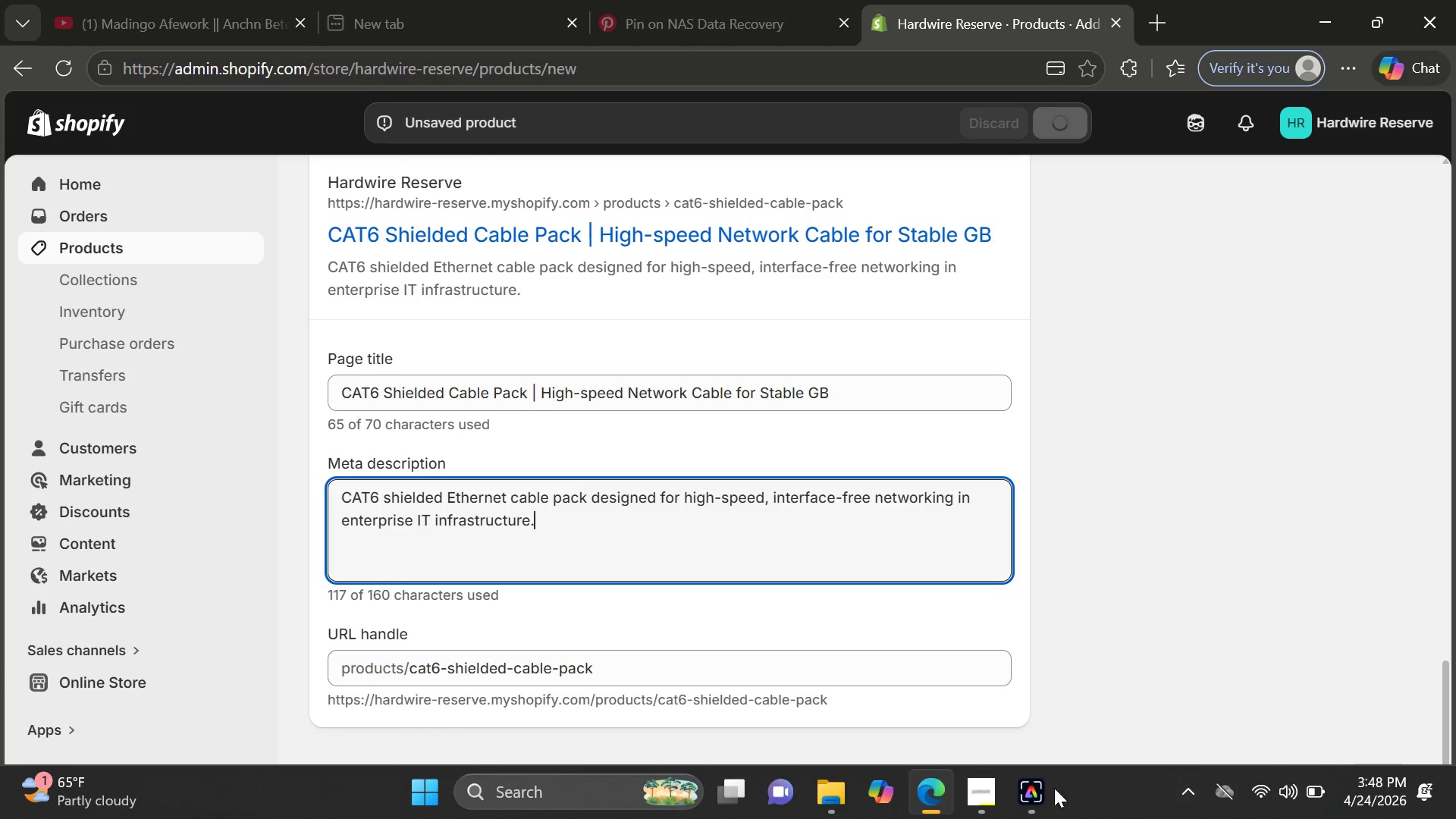 
left_click([995, 799])